 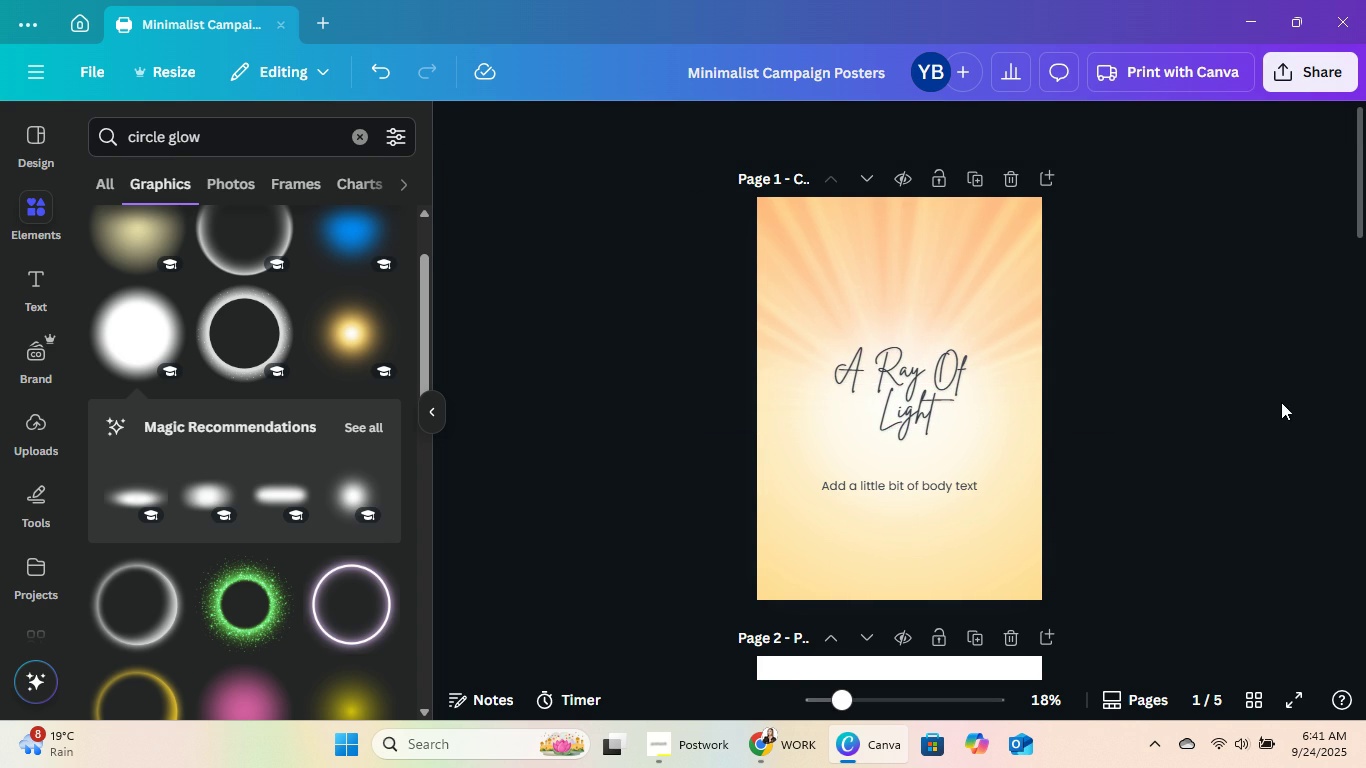 
left_click([909, 394])
 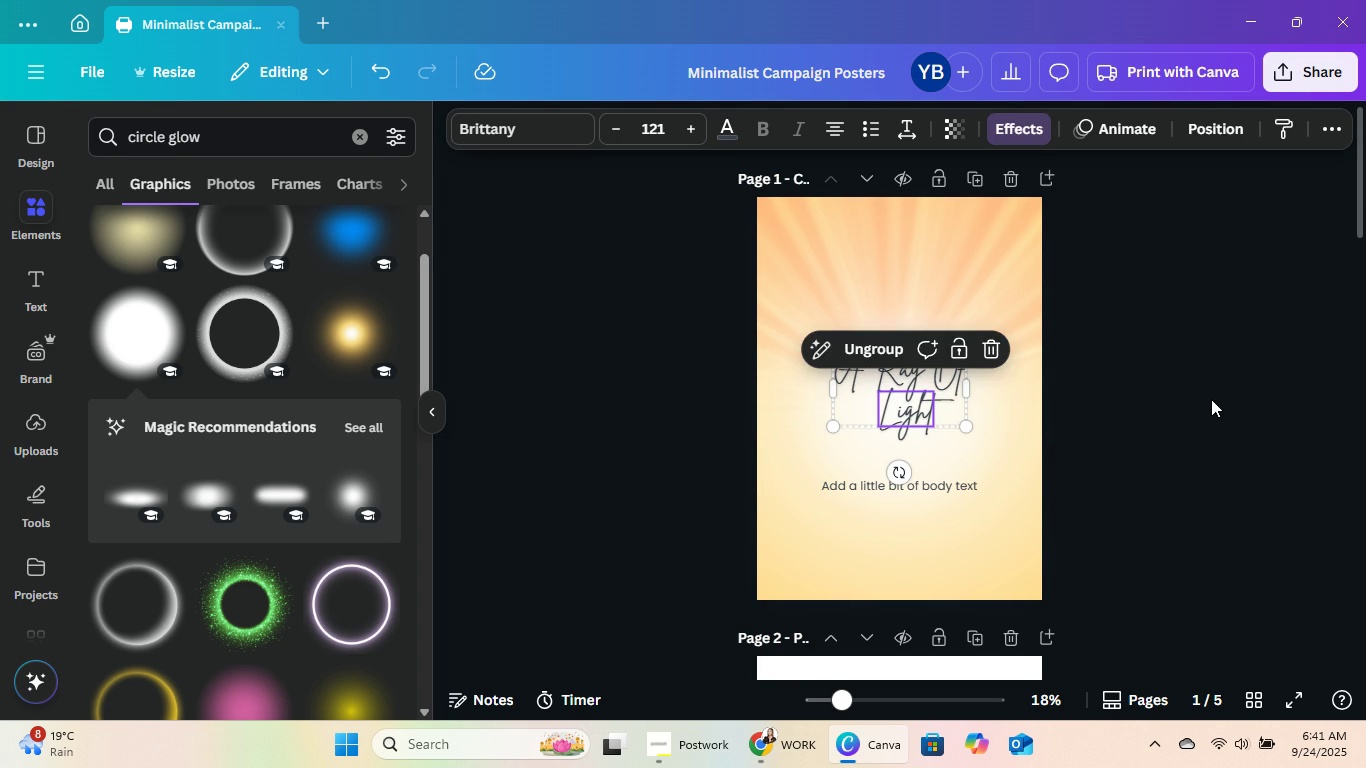 
key(ArrowLeft)
 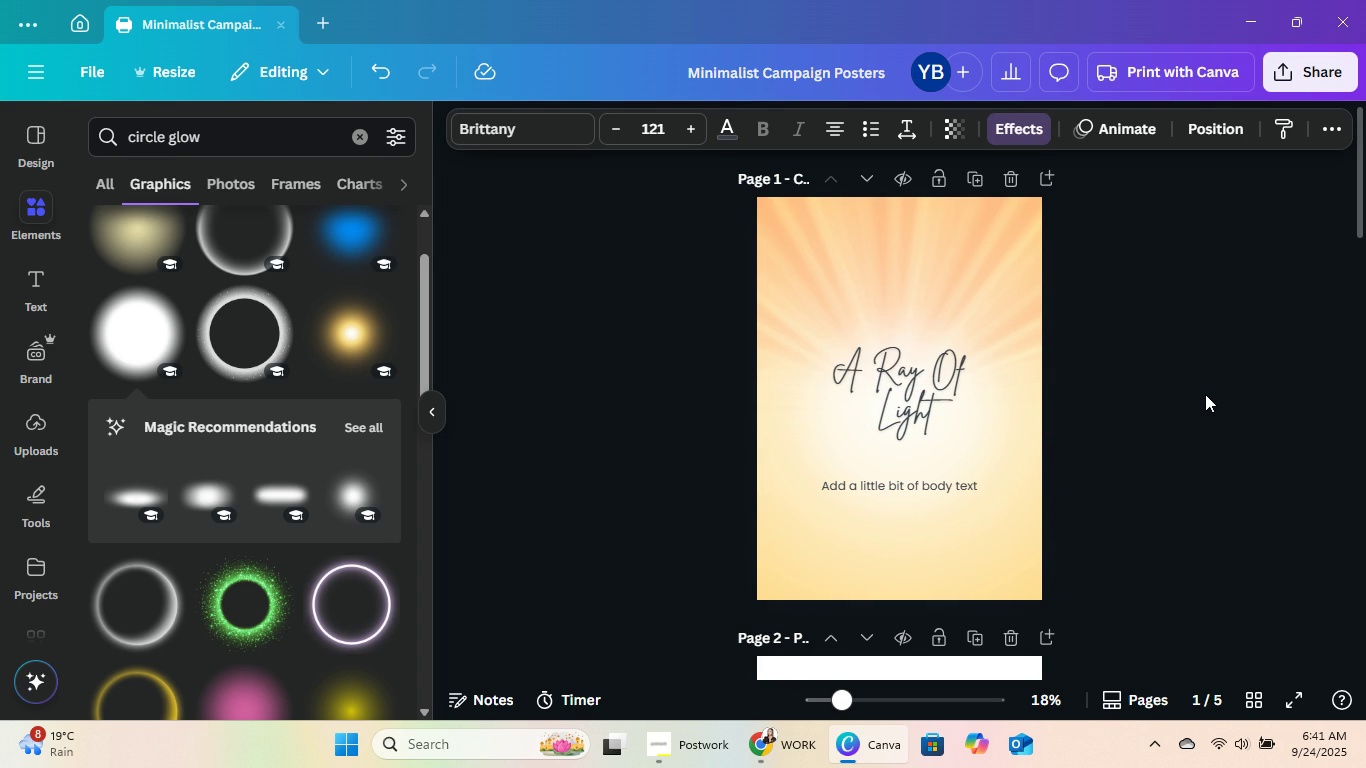 
key(ArrowLeft)
 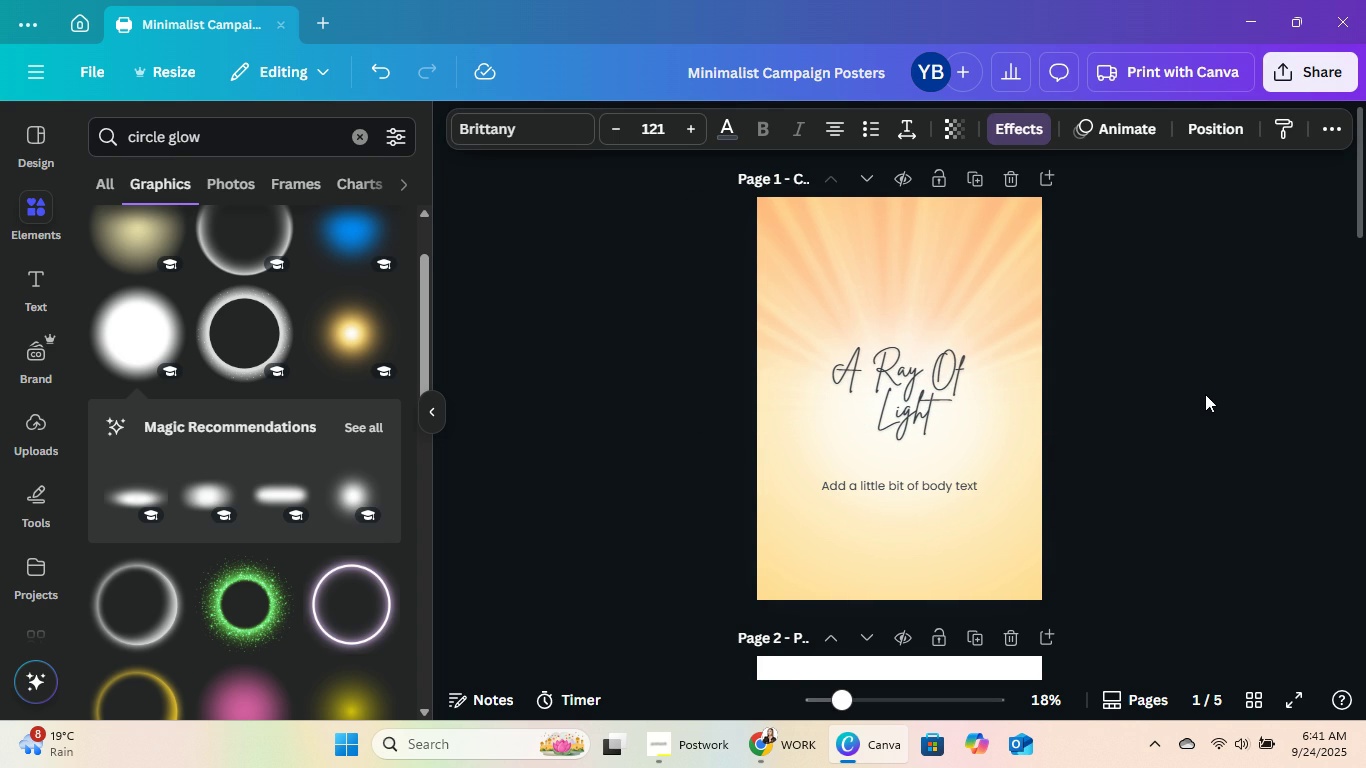 
key(ArrowLeft)
 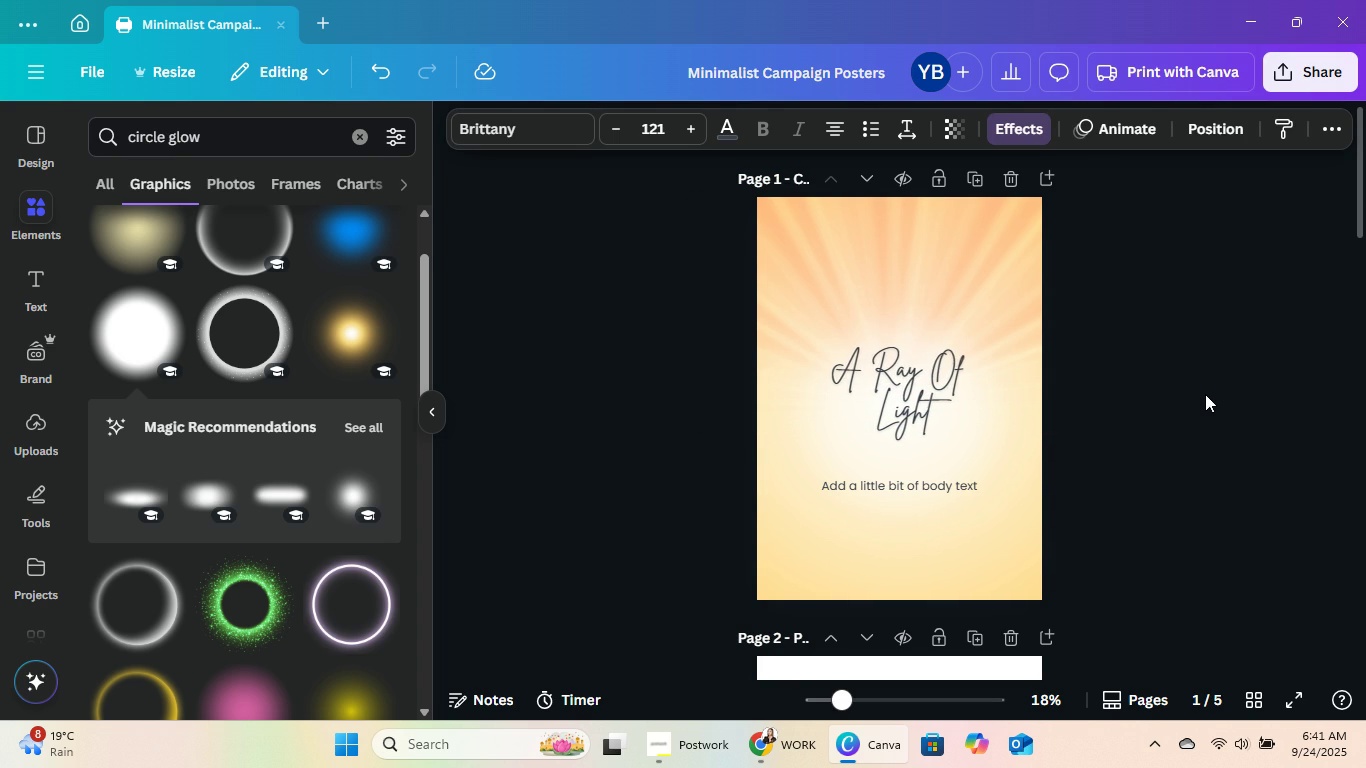 
key(ArrowLeft)
 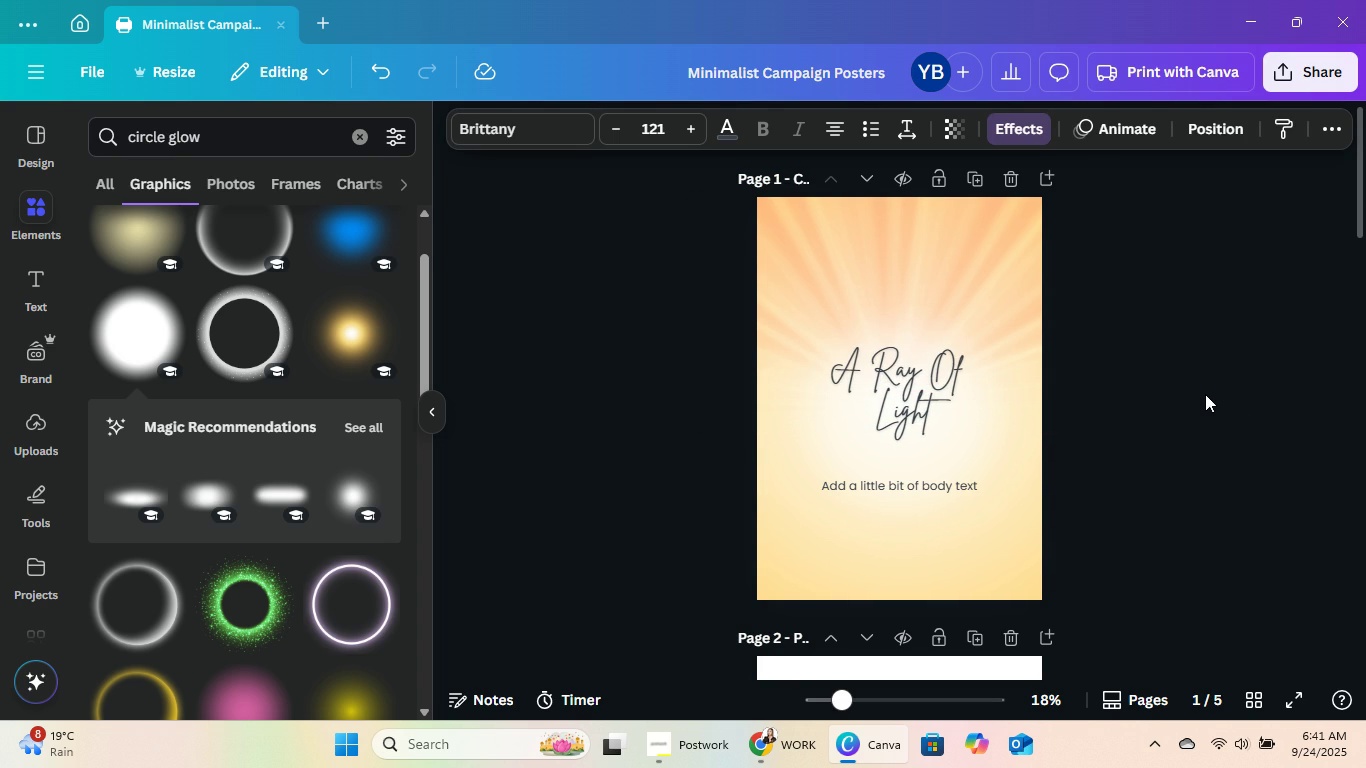 
key(ArrowLeft)
 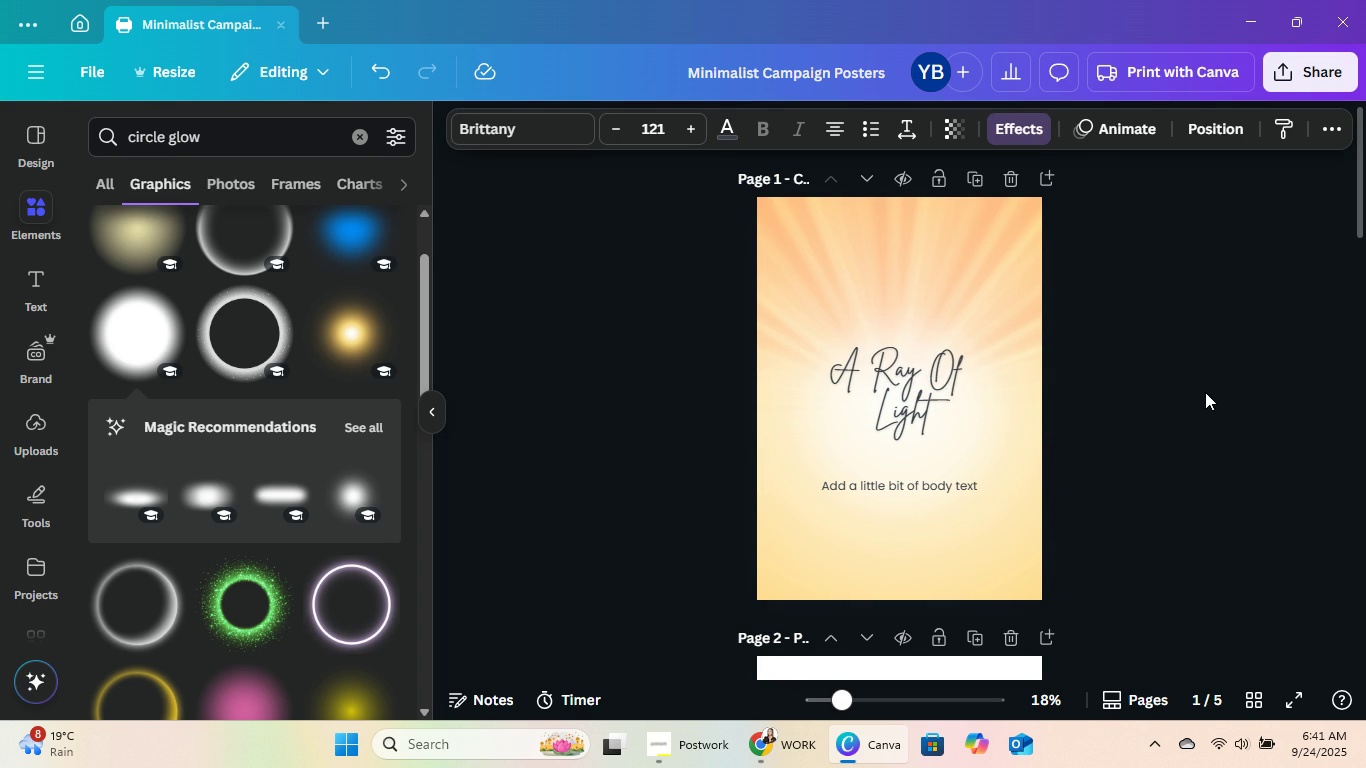 
key(ArrowLeft)
 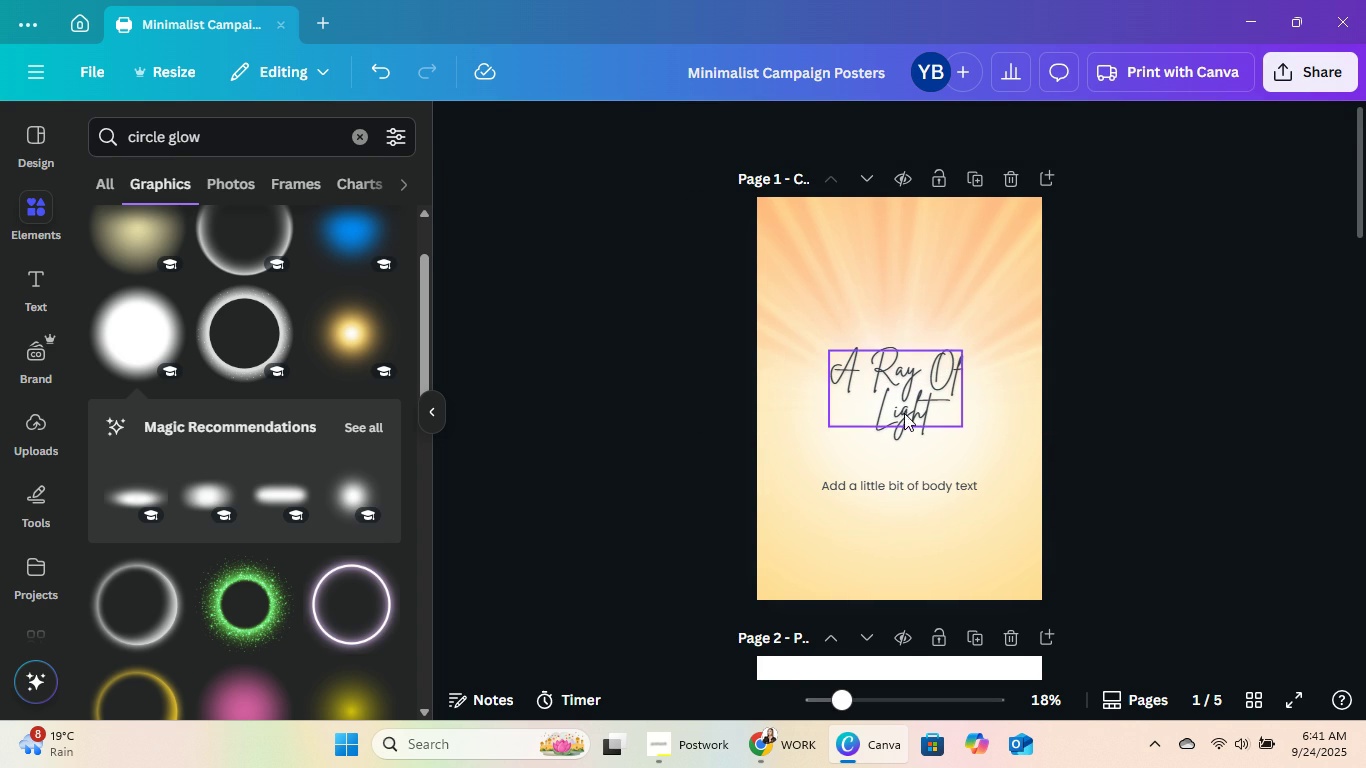 
double_click([1274, 431])